 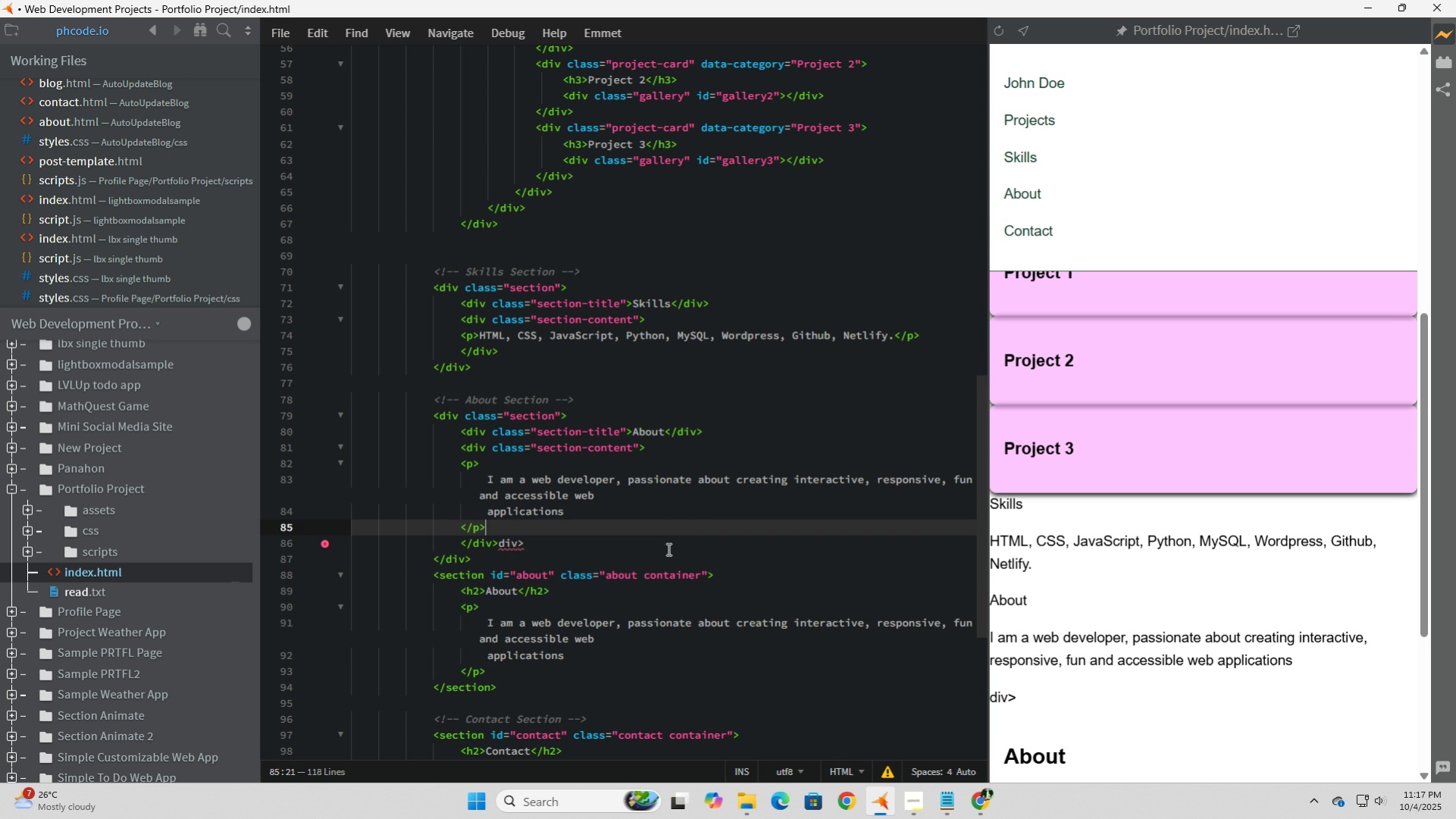 
left_click([667, 549])
 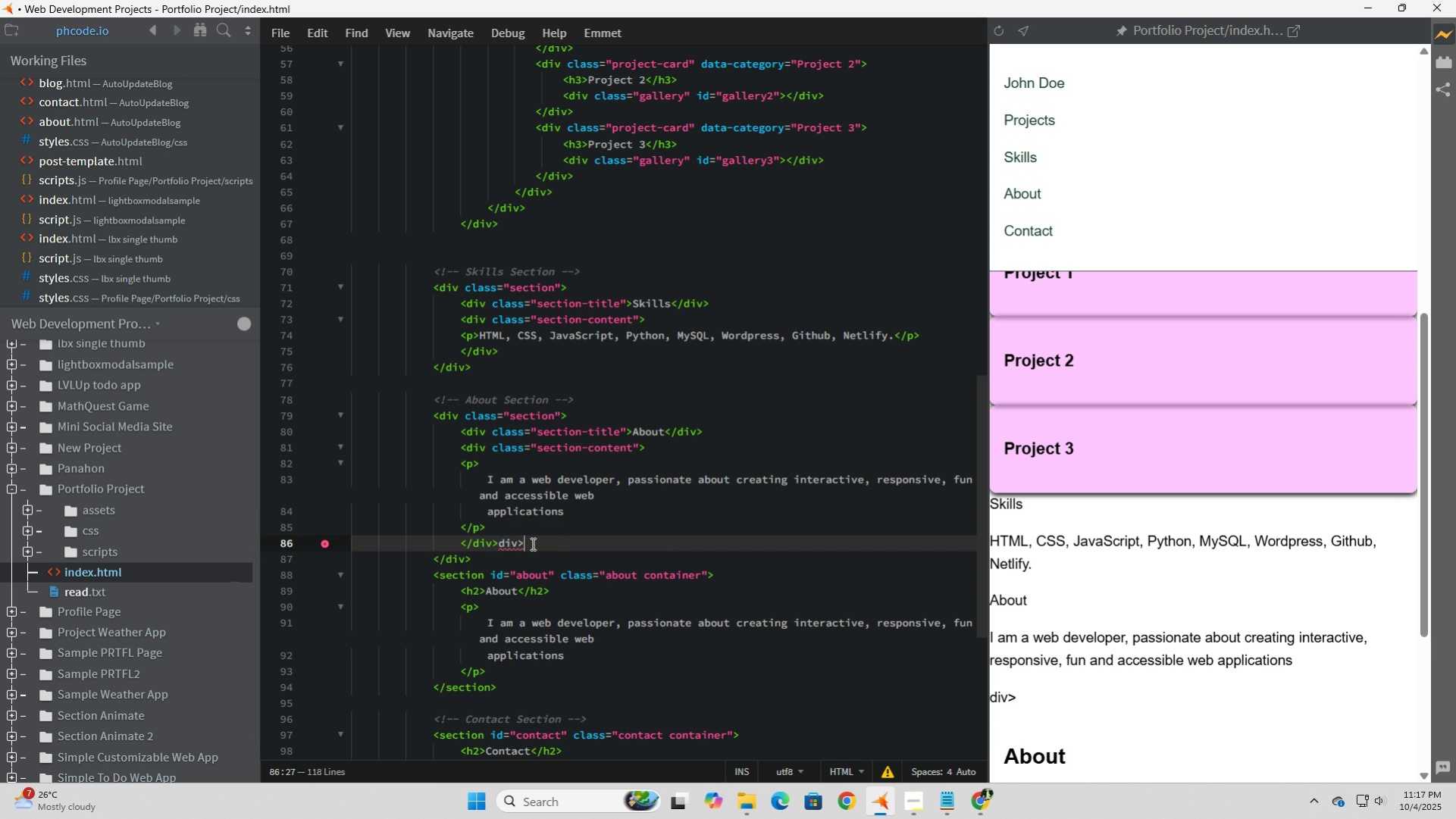 
left_click([531, 543])
 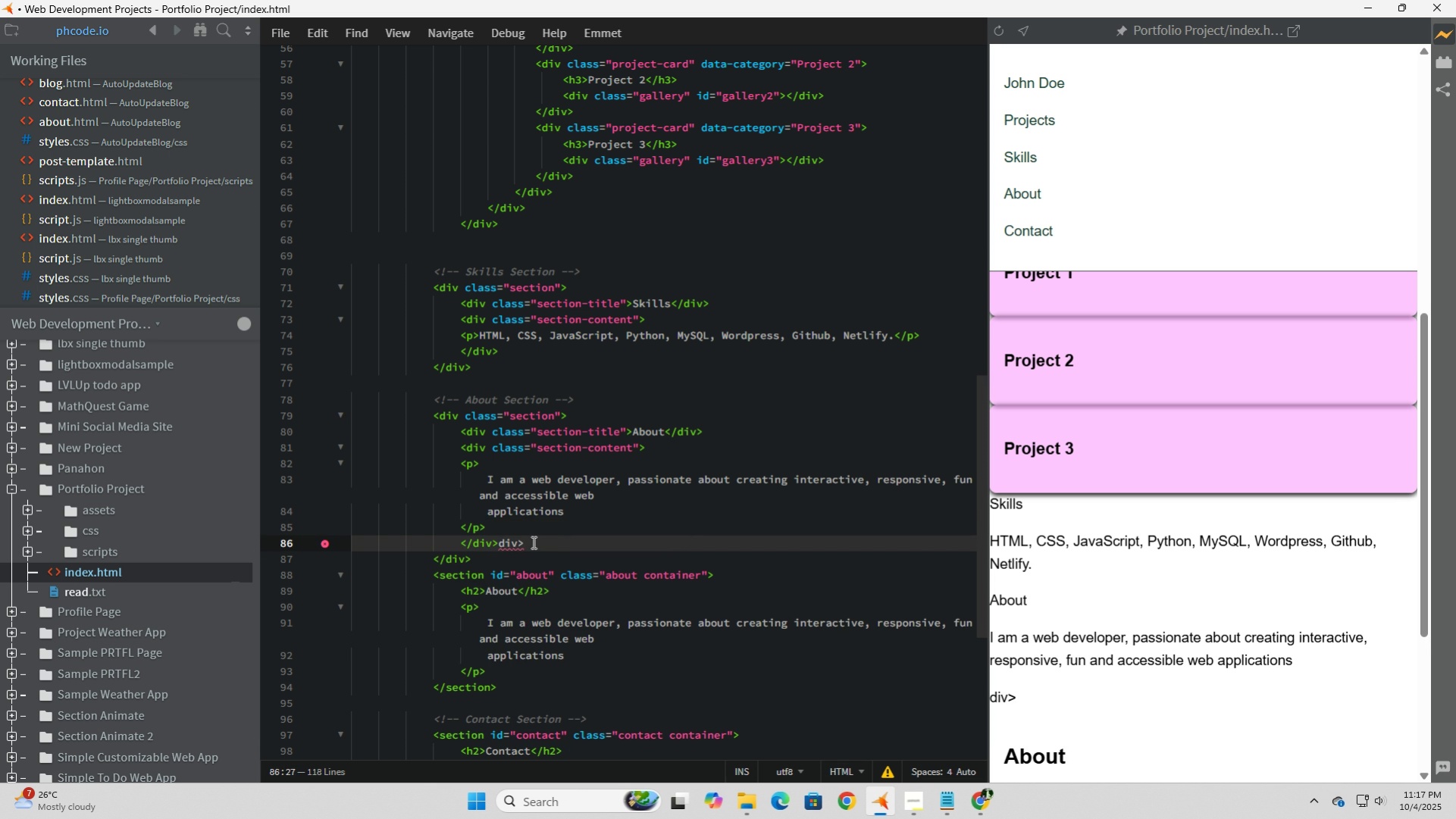 
key(Backspace)
 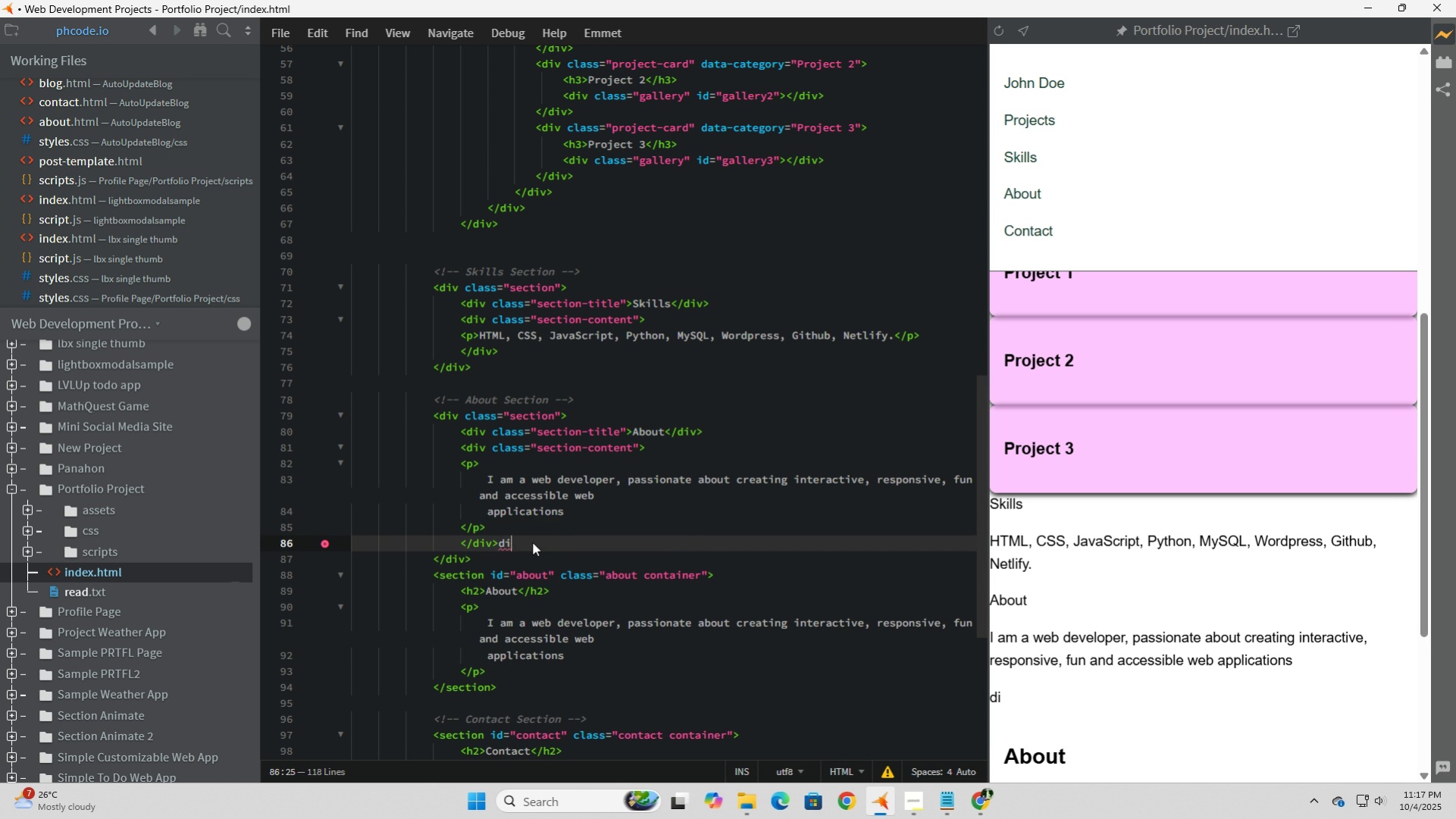 
key(Backspace)
 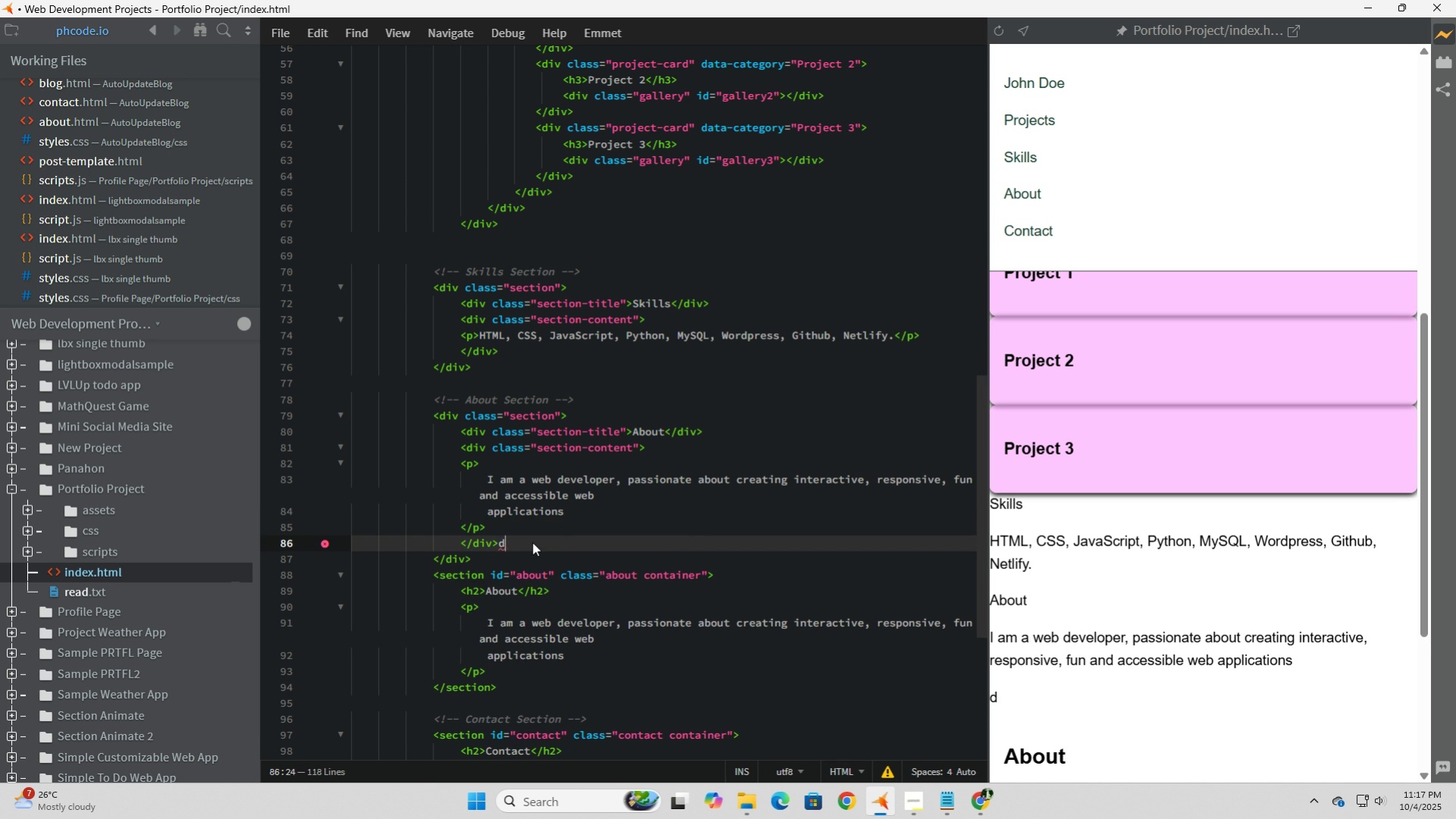 
key(Backspace)
 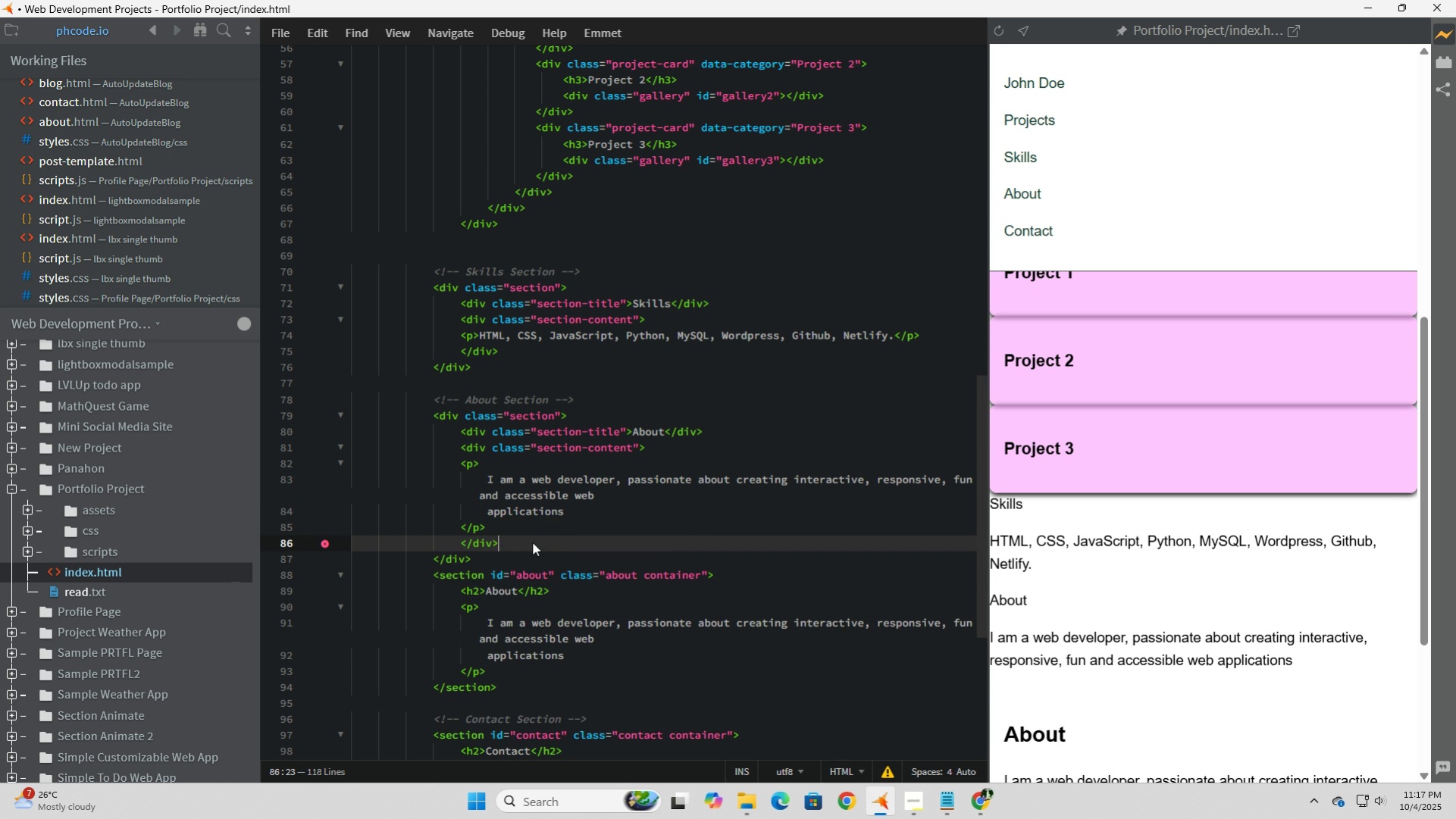 
key(Backspace)
 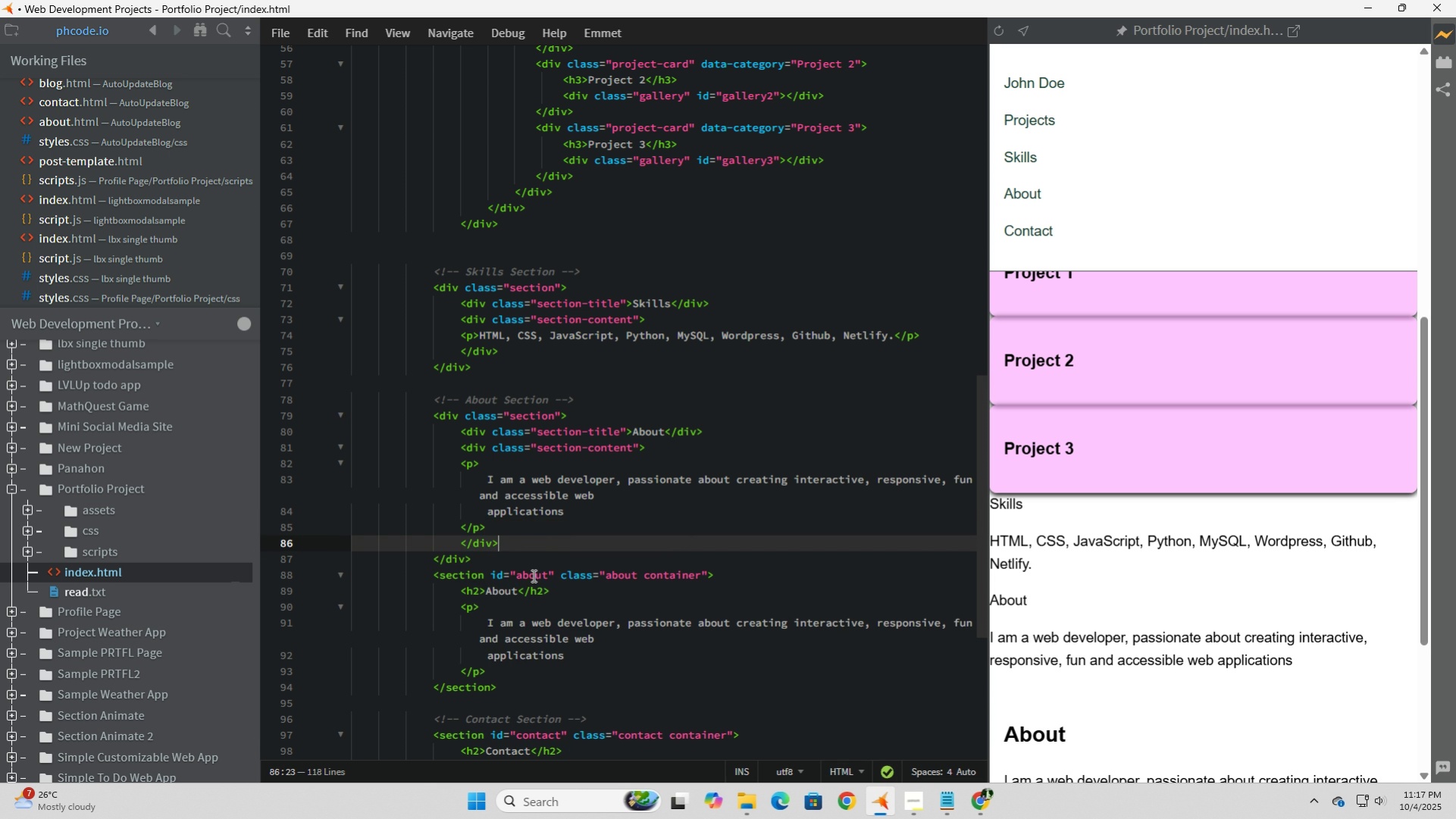 
left_click([532, 575])
 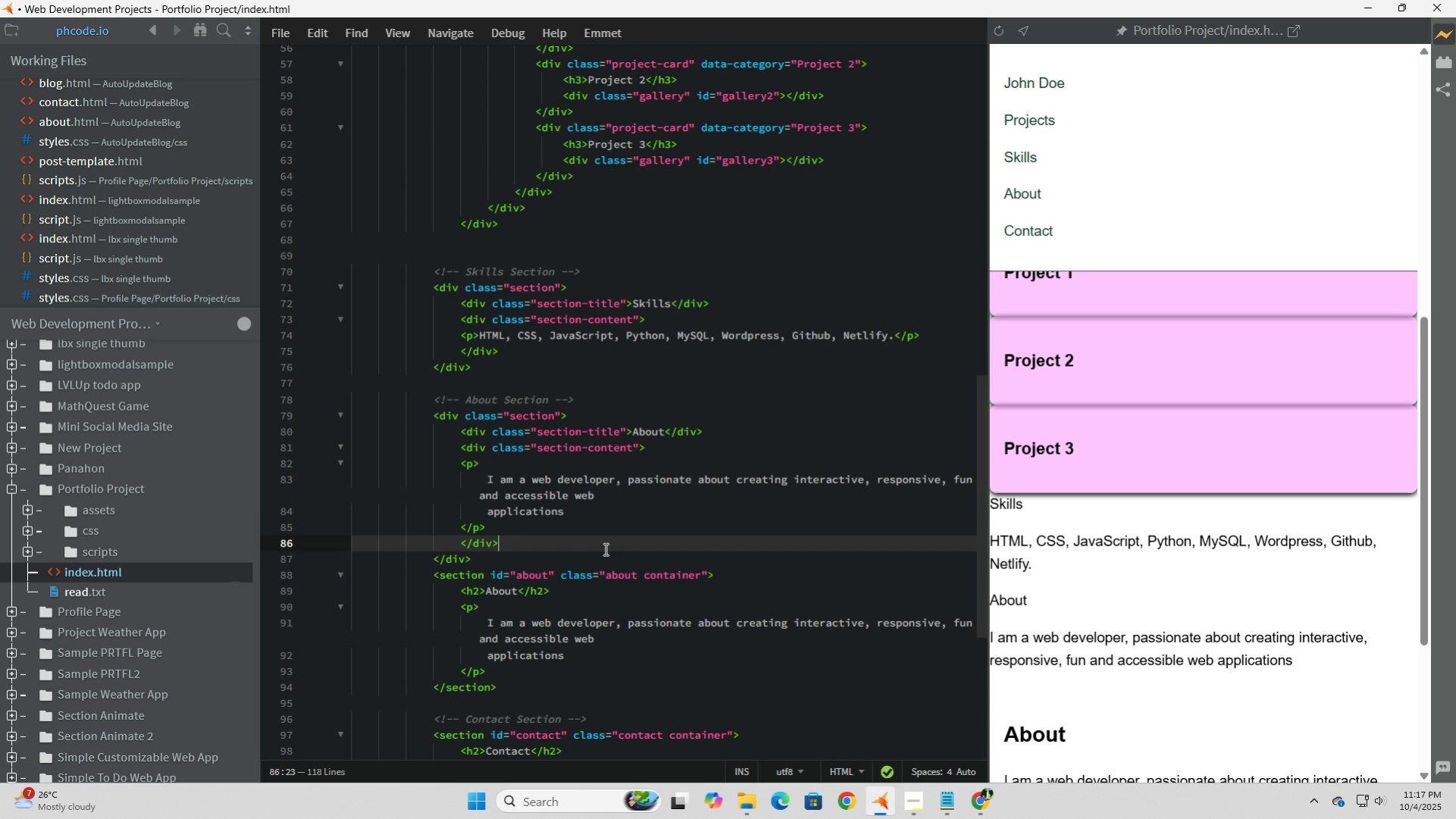 
left_click([604, 549])
 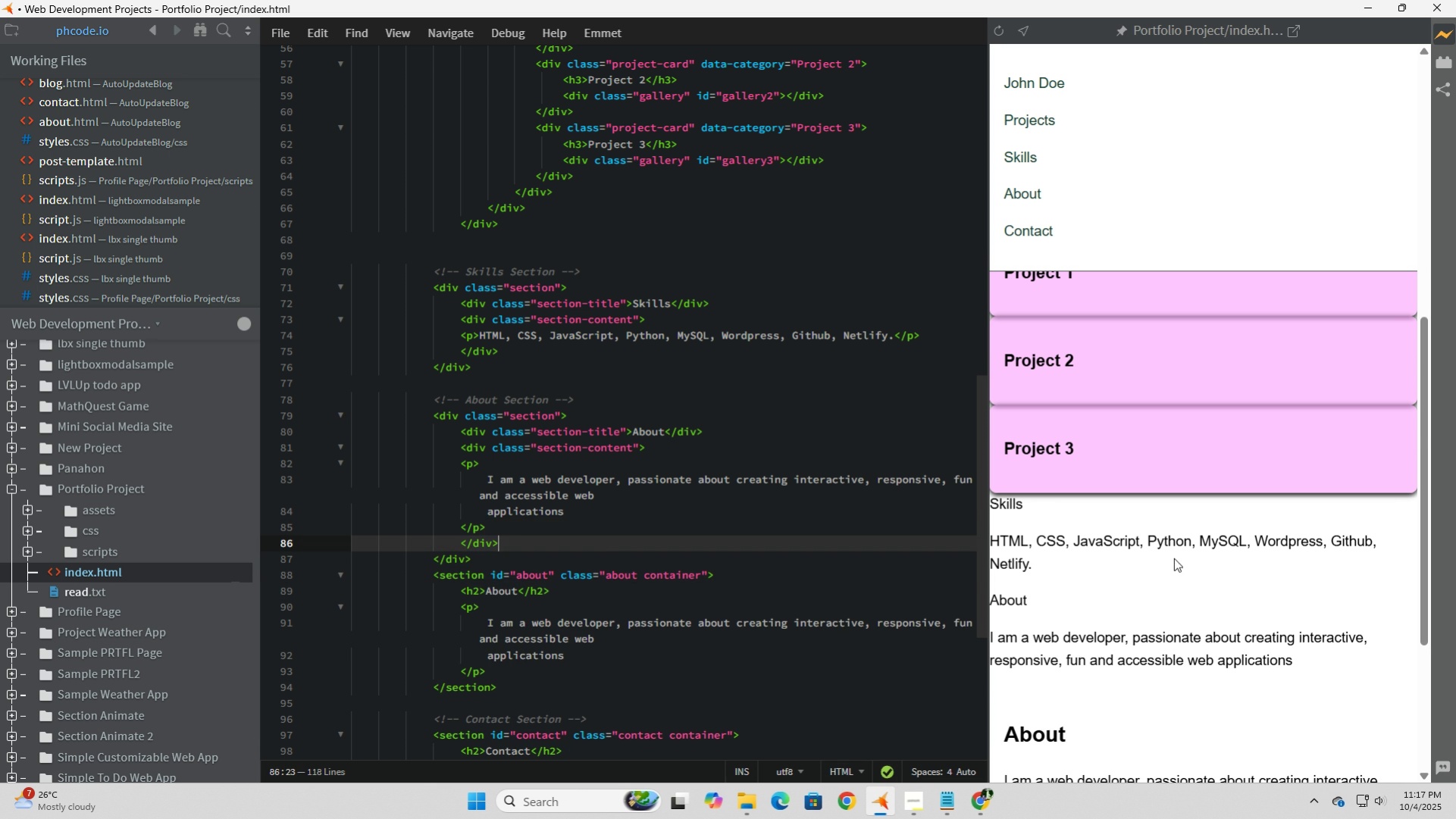 
scroll: coordinate [1173, 558], scroll_direction: down, amount: 3.0